 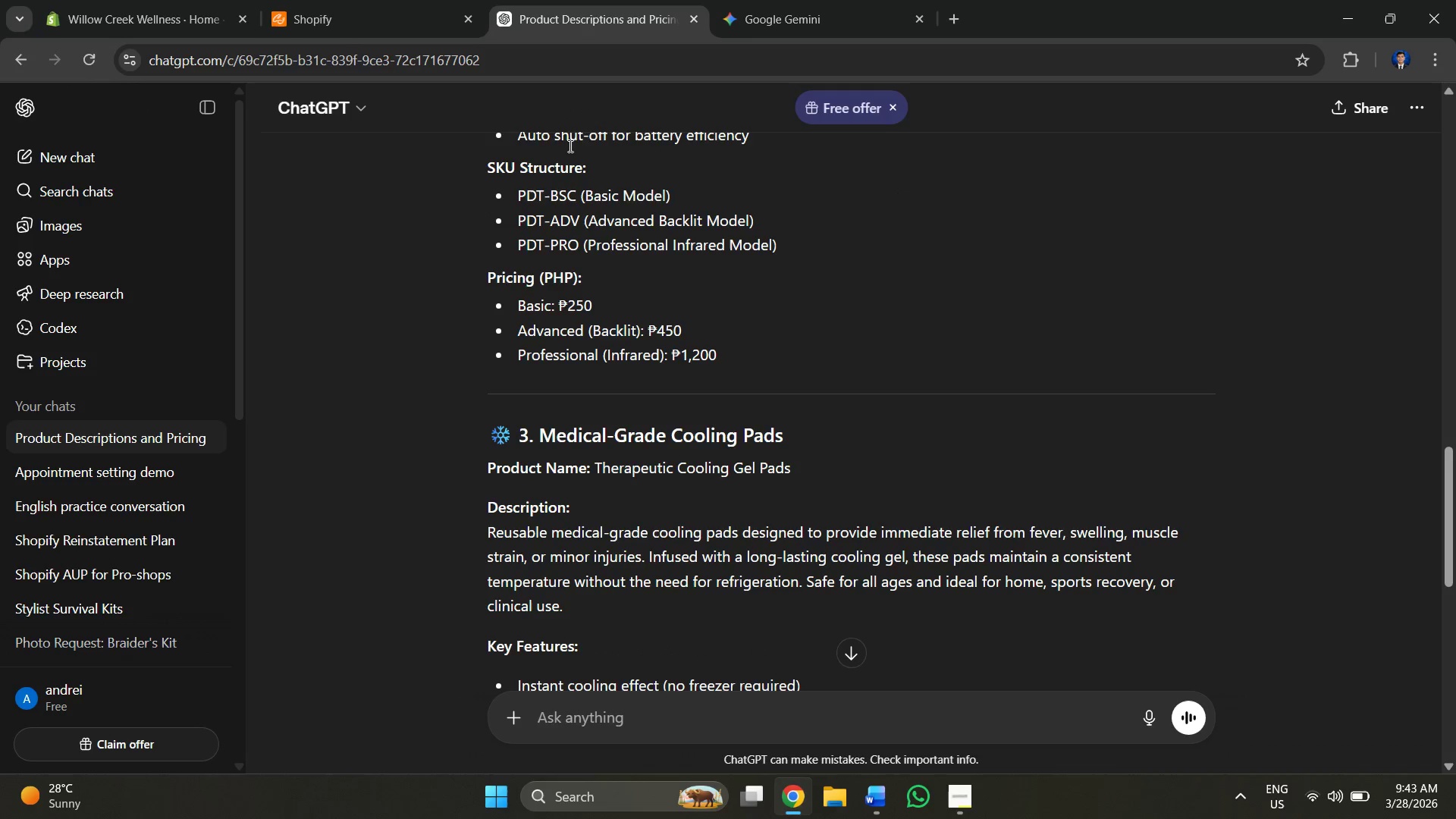 
scroll: coordinate [558, 346], scroll_direction: up, amount: 11.0
 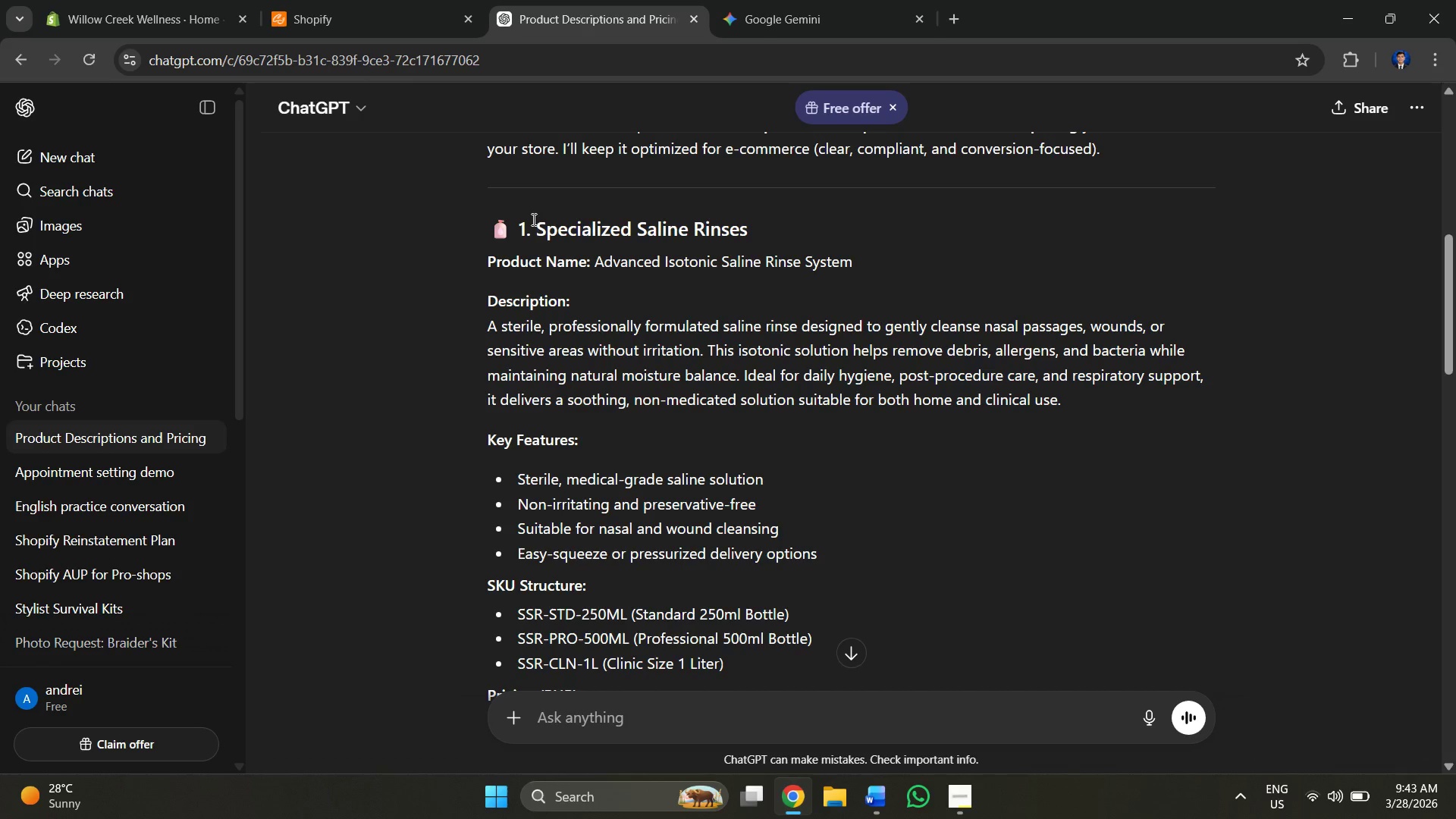 
left_click_drag(start_coordinate=[532, 222], to_coordinate=[761, 232])
 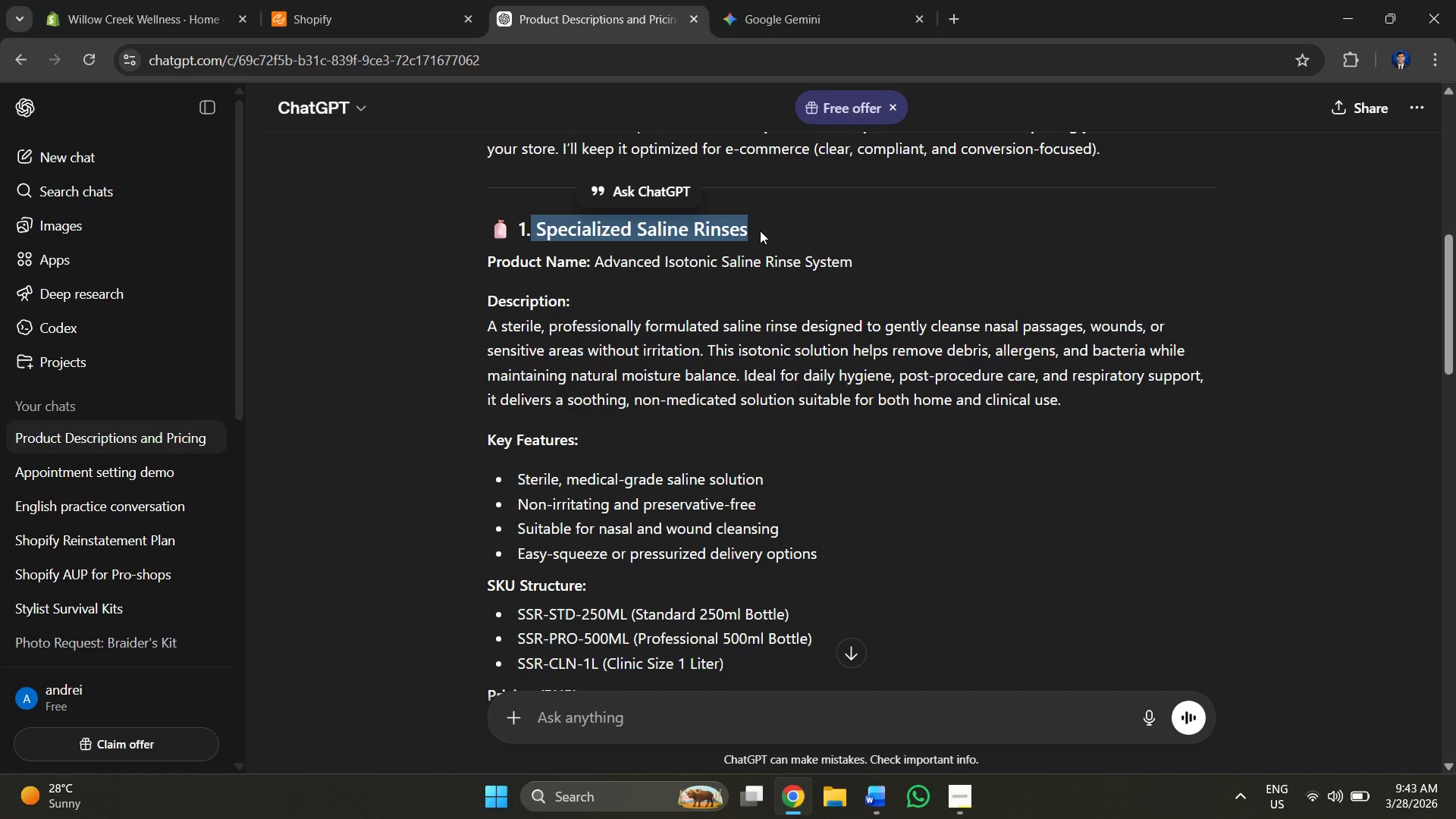 
key(Control+C)
 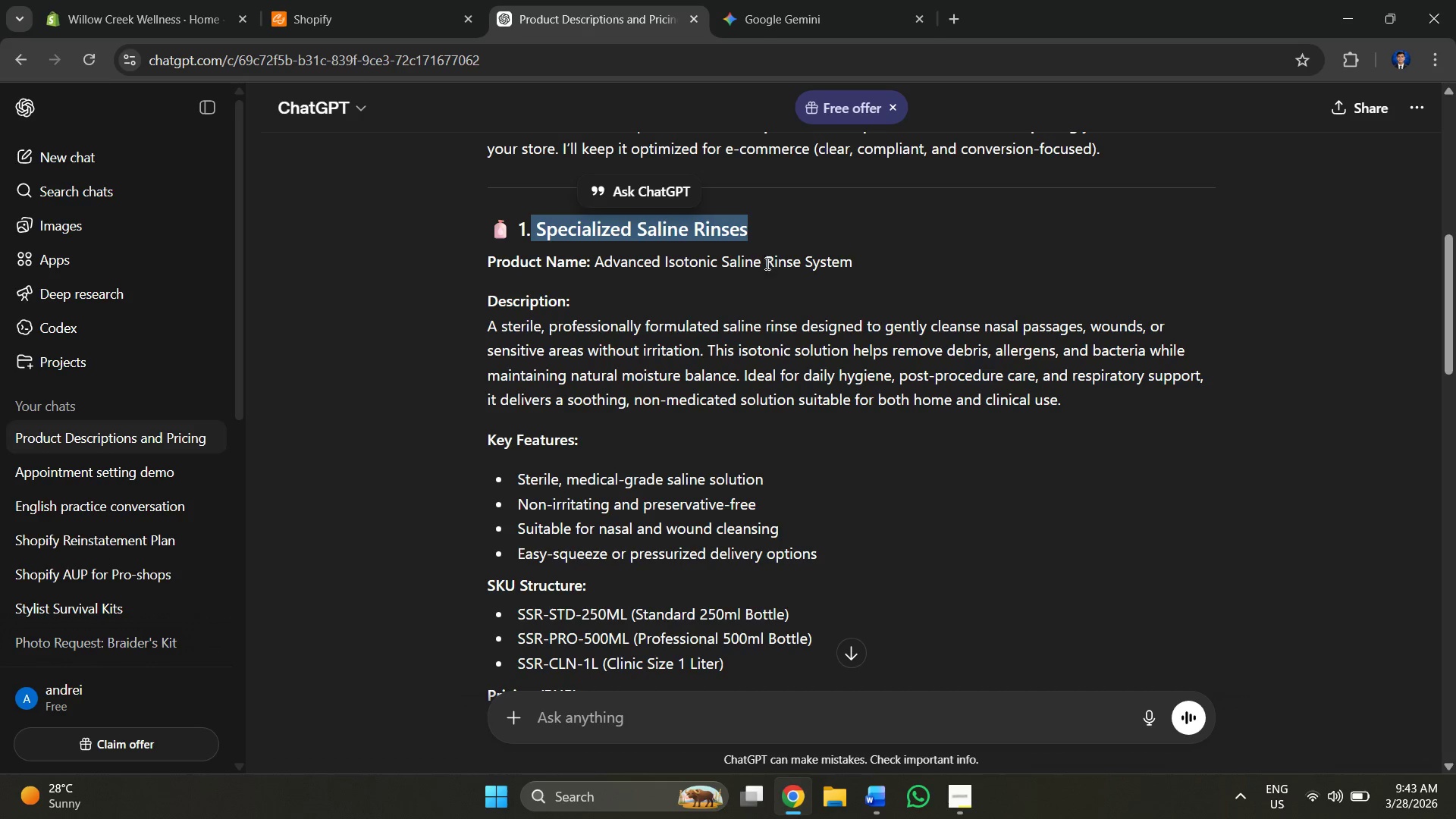 
left_click([766, 275])
 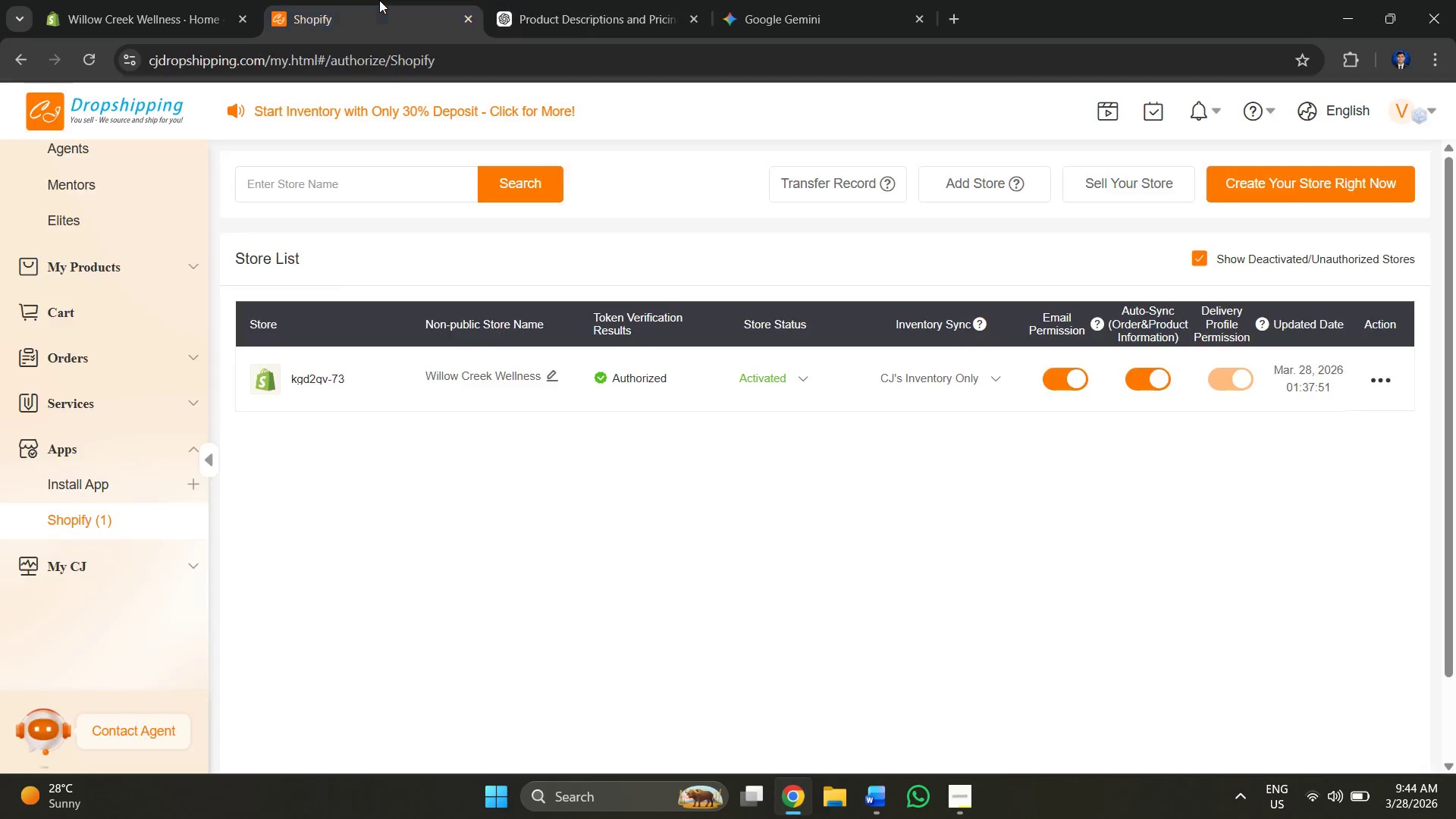 
triple_click([136, 7])
 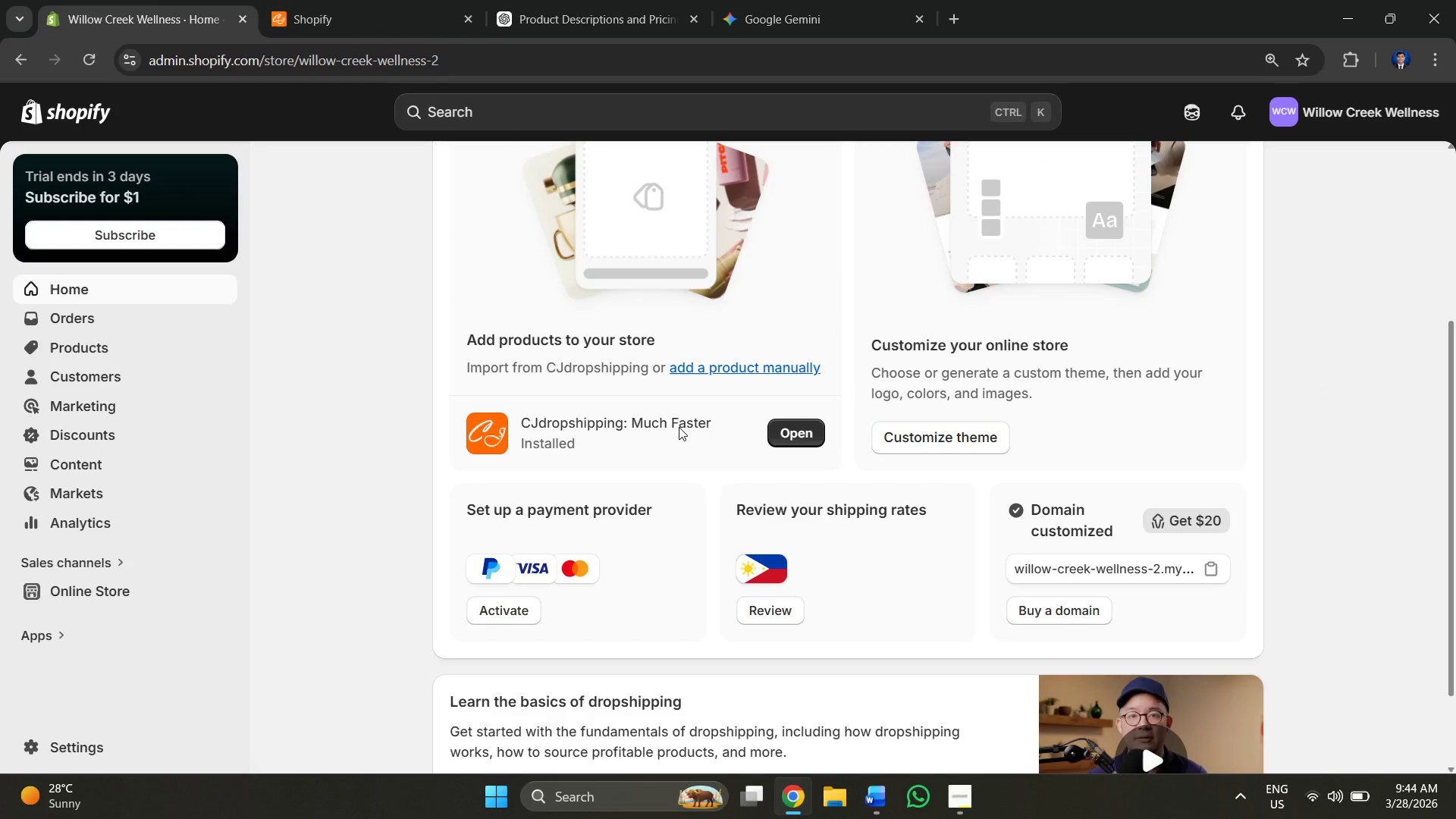 
scroll: coordinate [220, 314], scroll_direction: down, amount: 2.0
 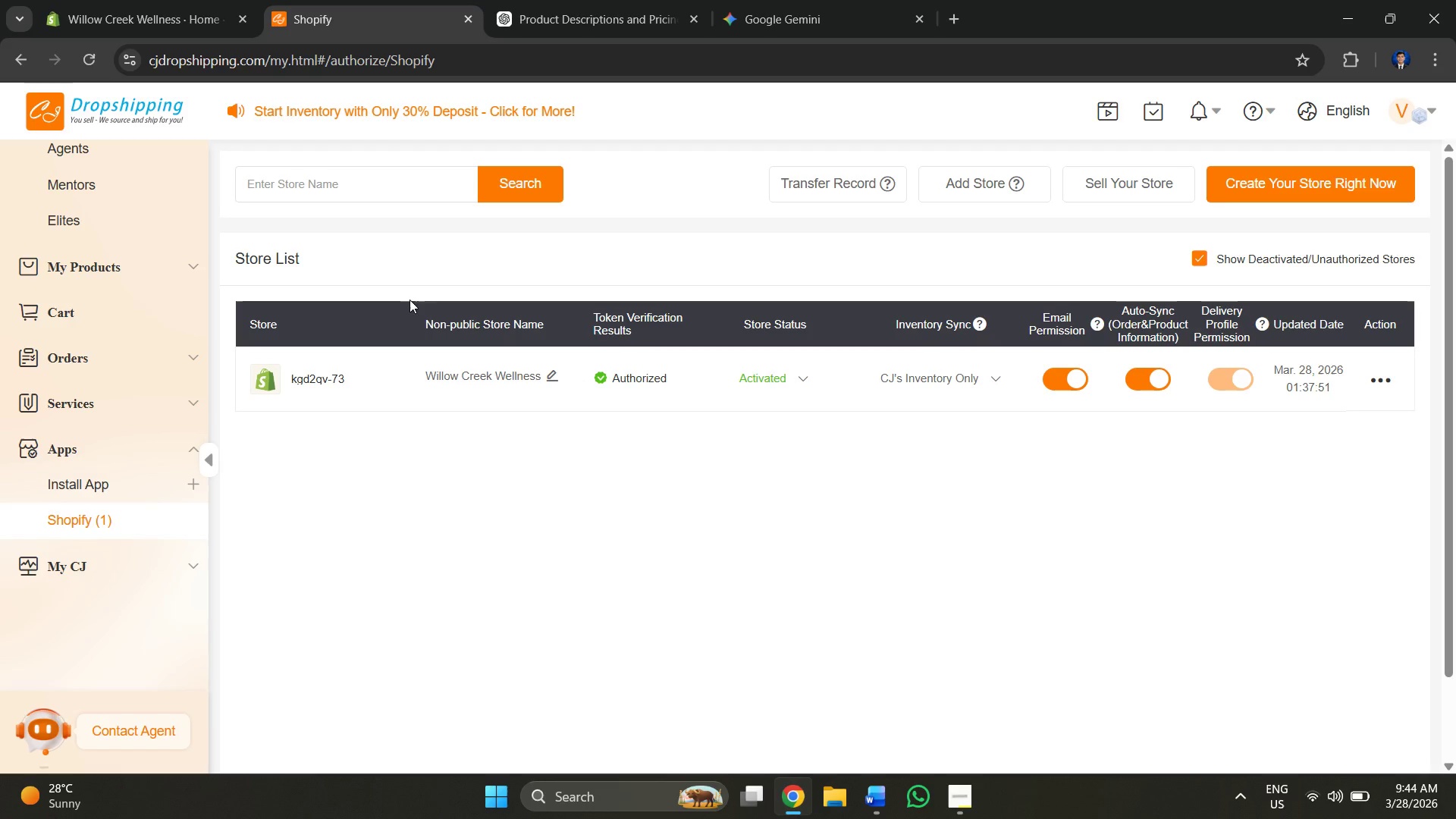 
left_click([121, 0])
 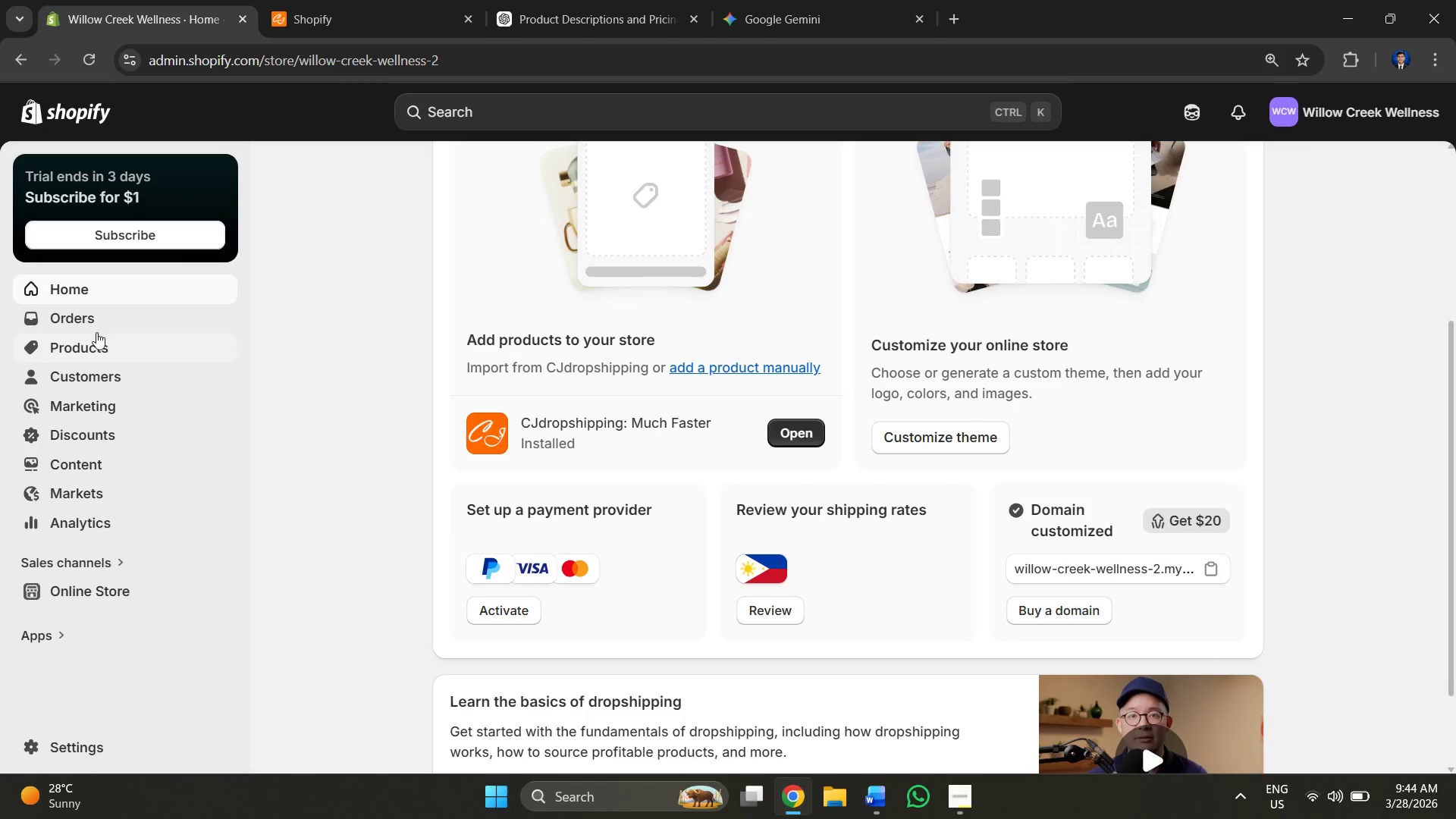 
left_click([95, 325])
 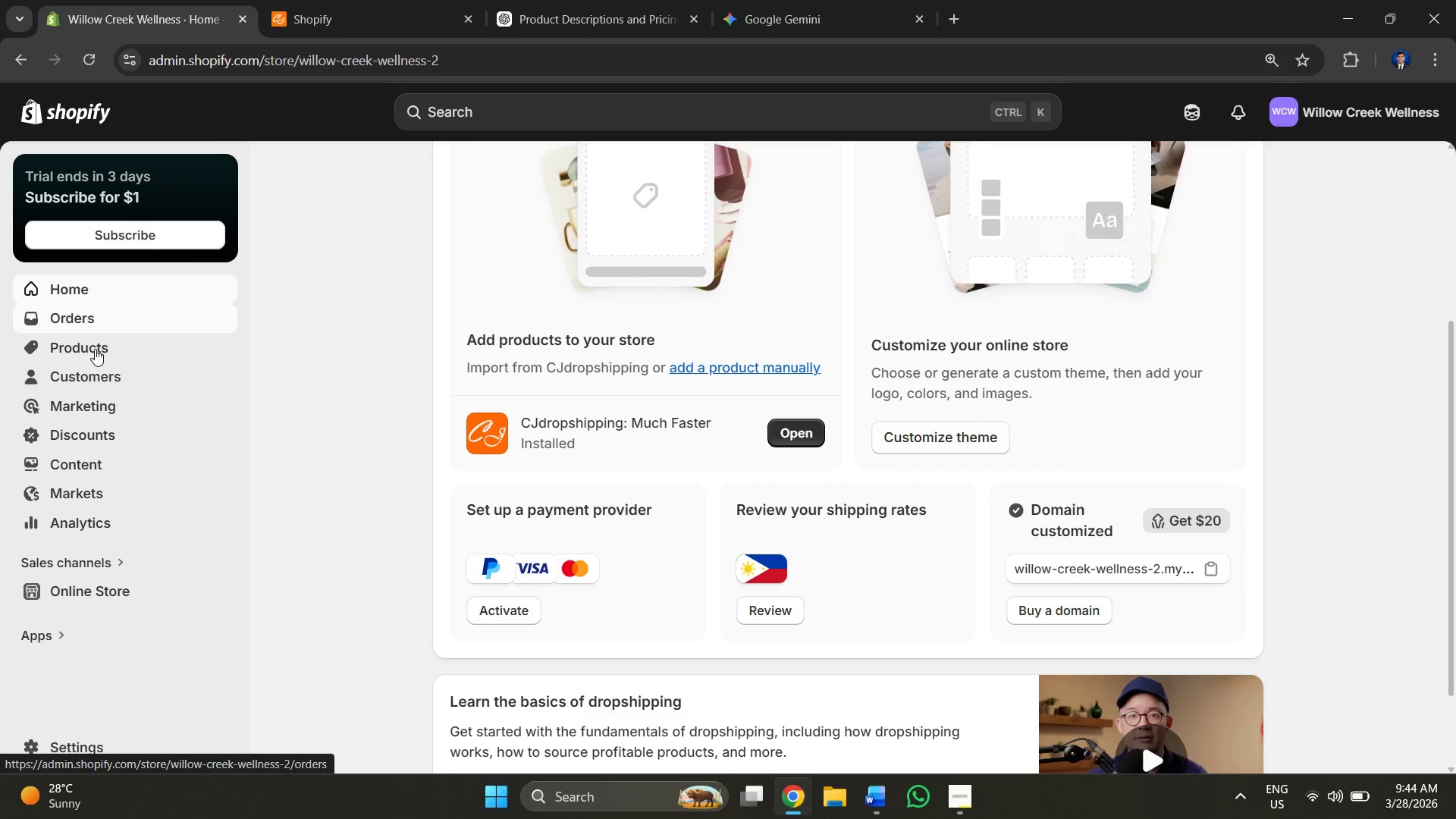 
mouse_move([94, 368])
 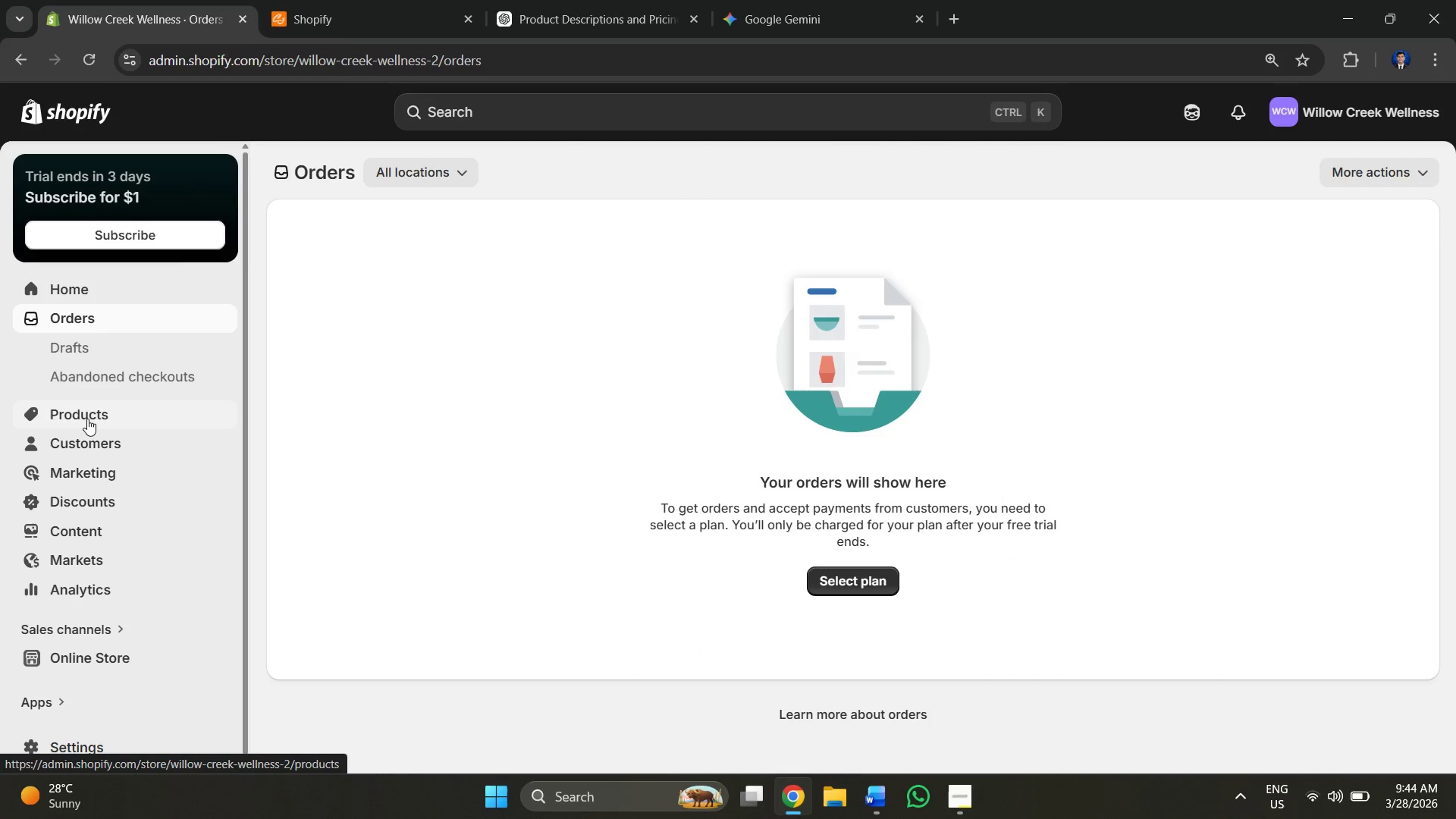 
left_click([87, 417])
 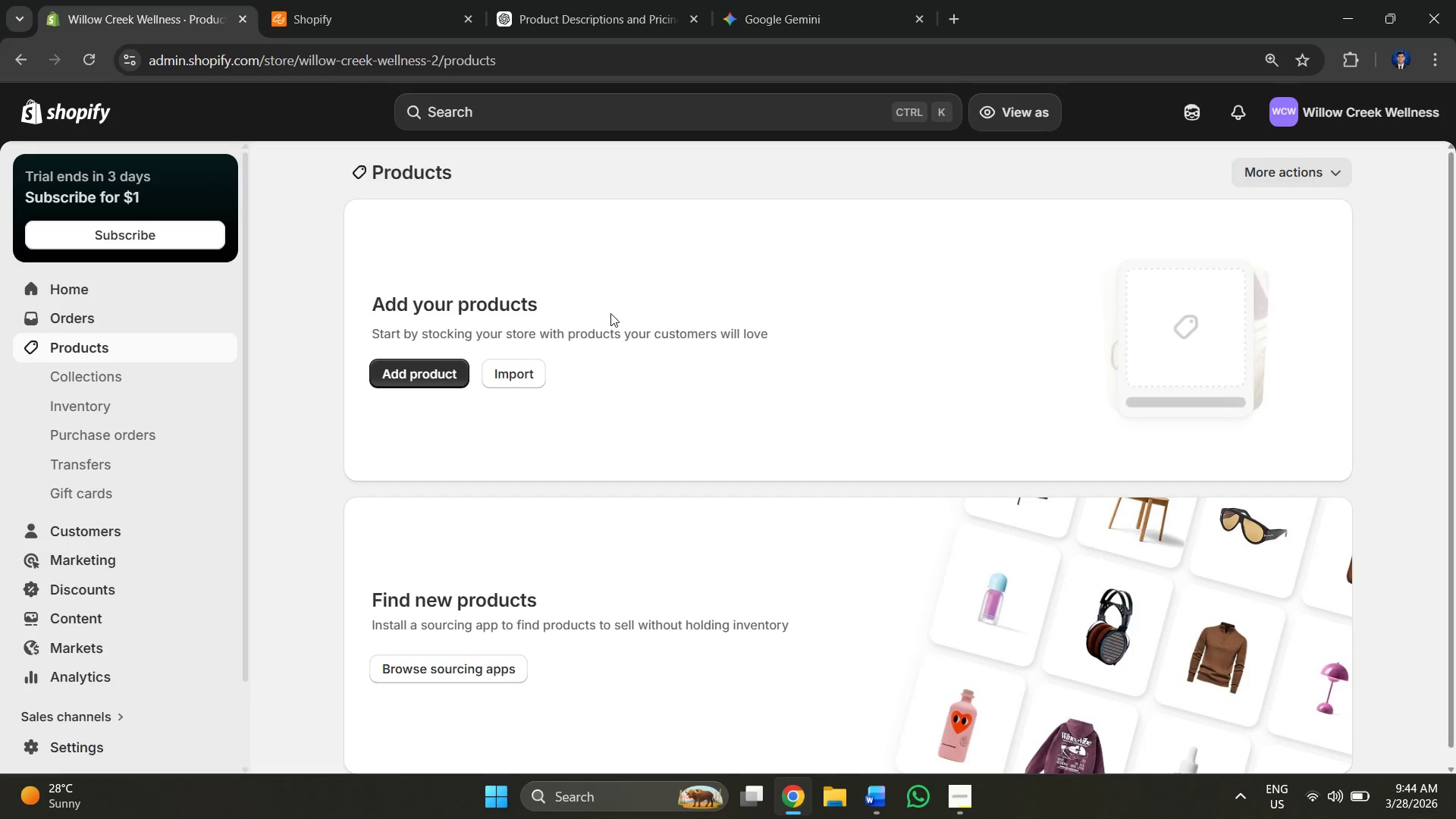 
left_click([402, 384])
 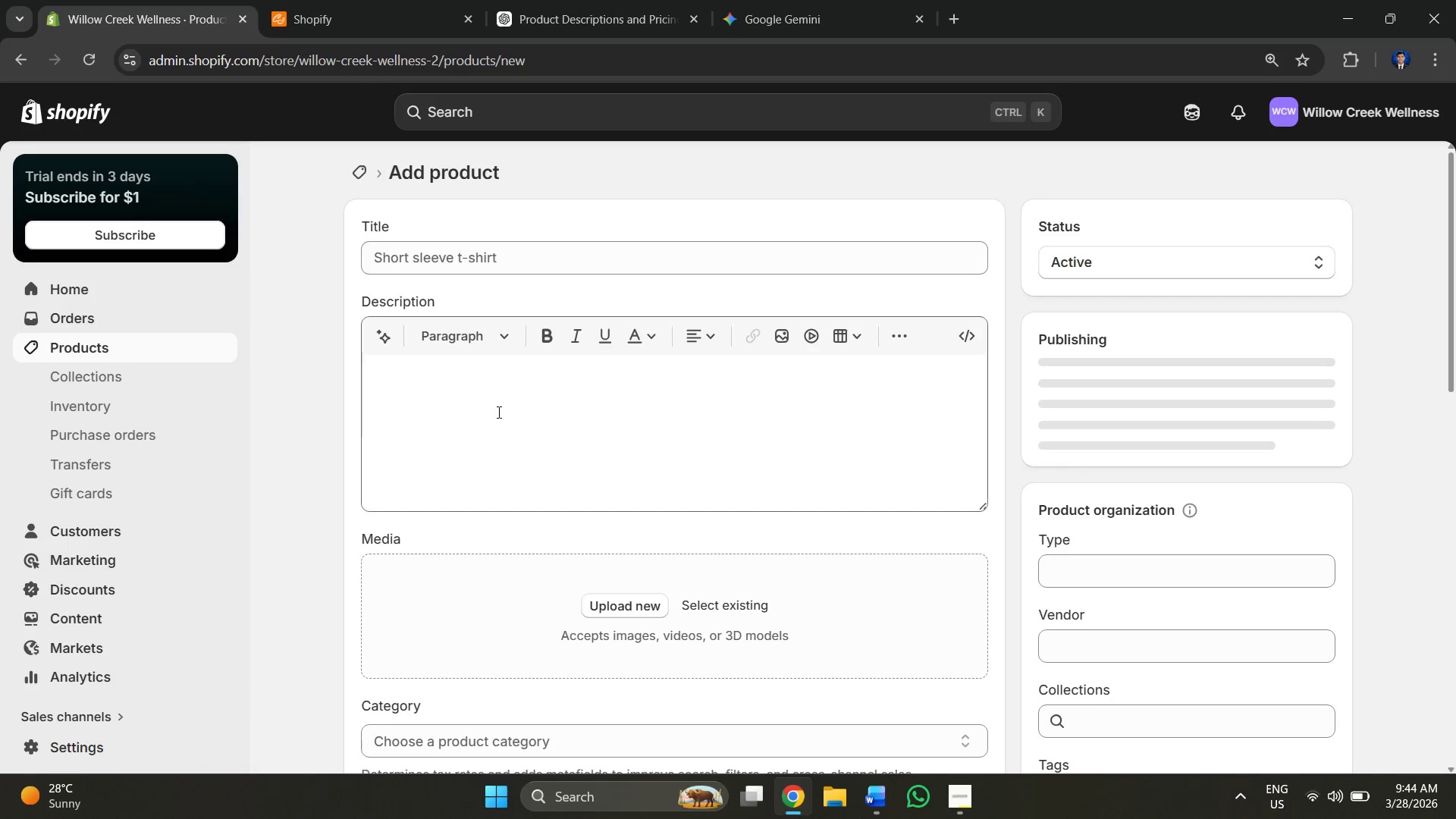 
double_click([448, 264])
 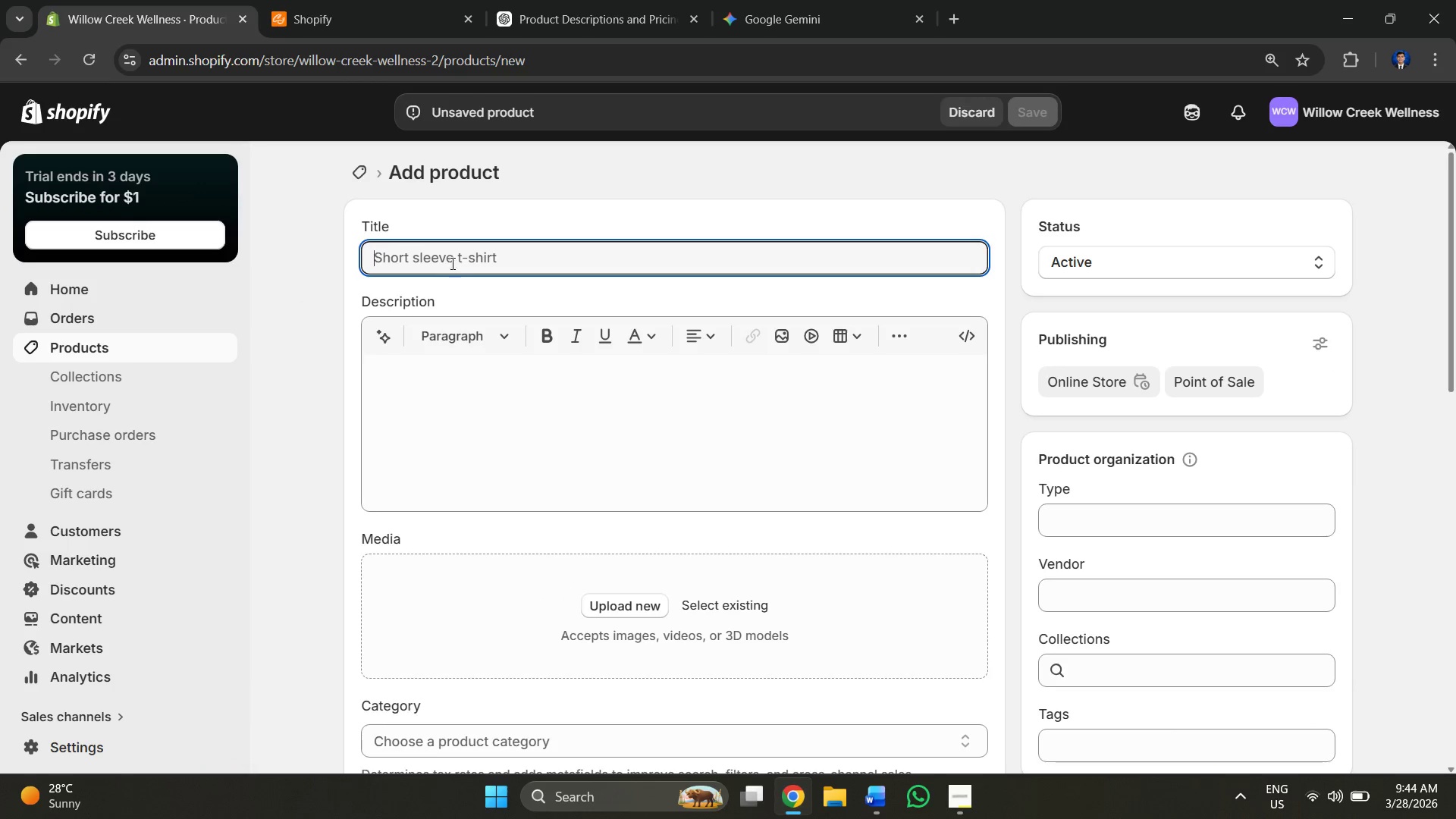 
key(Control+V)
 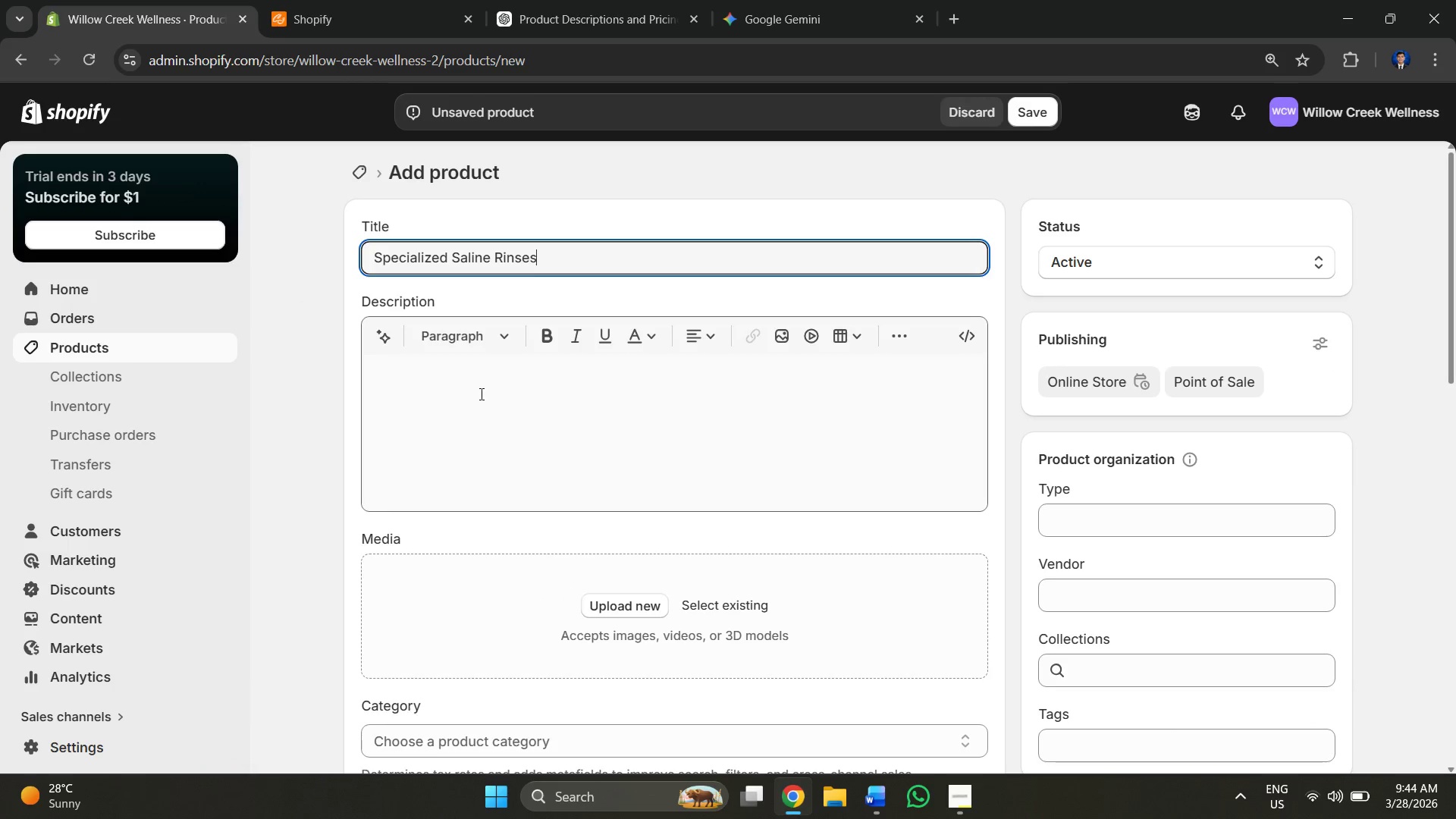 
left_click([479, 393])
 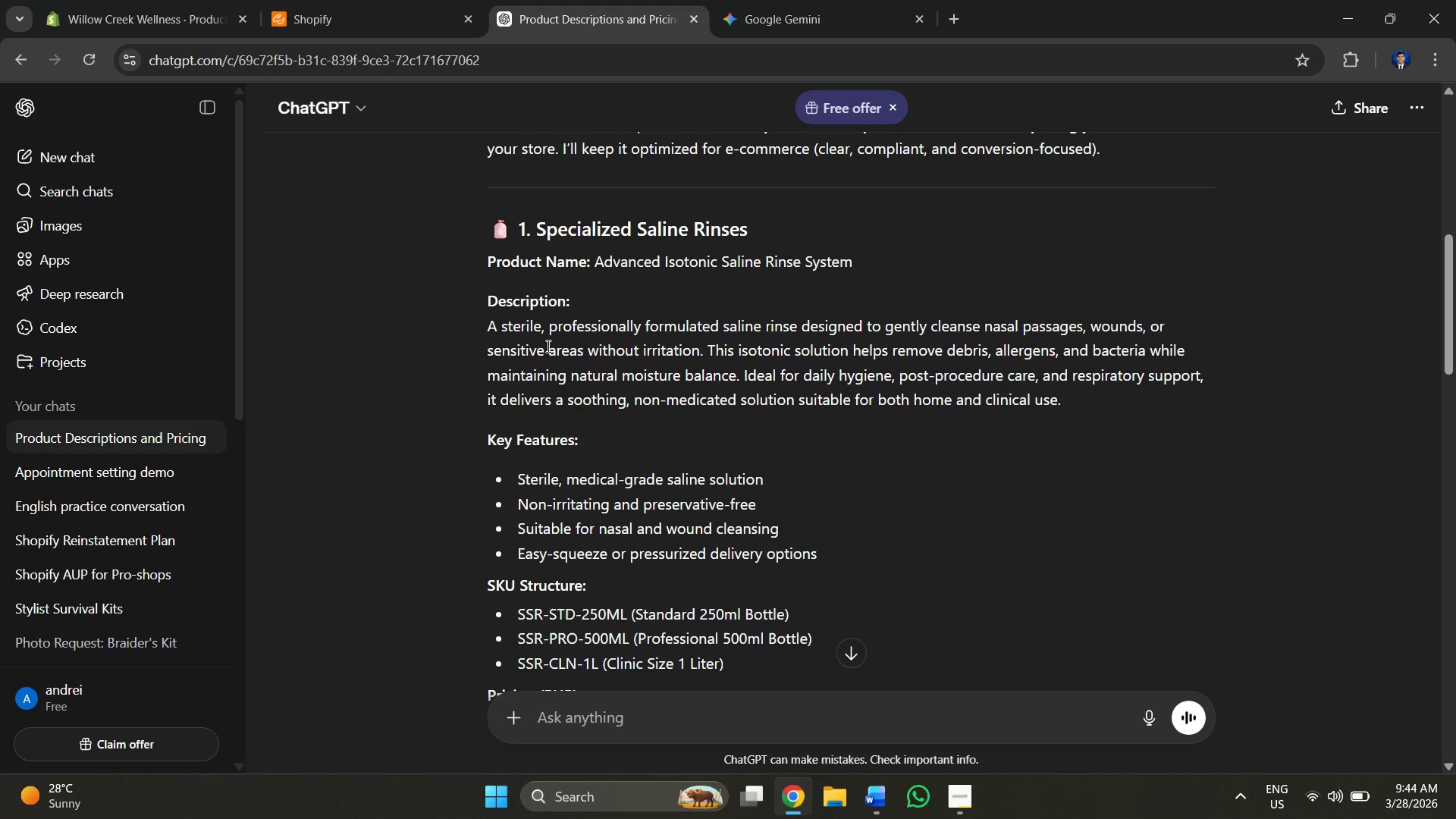 
left_click_drag(start_coordinate=[474, 326], to_coordinate=[1087, 406])
 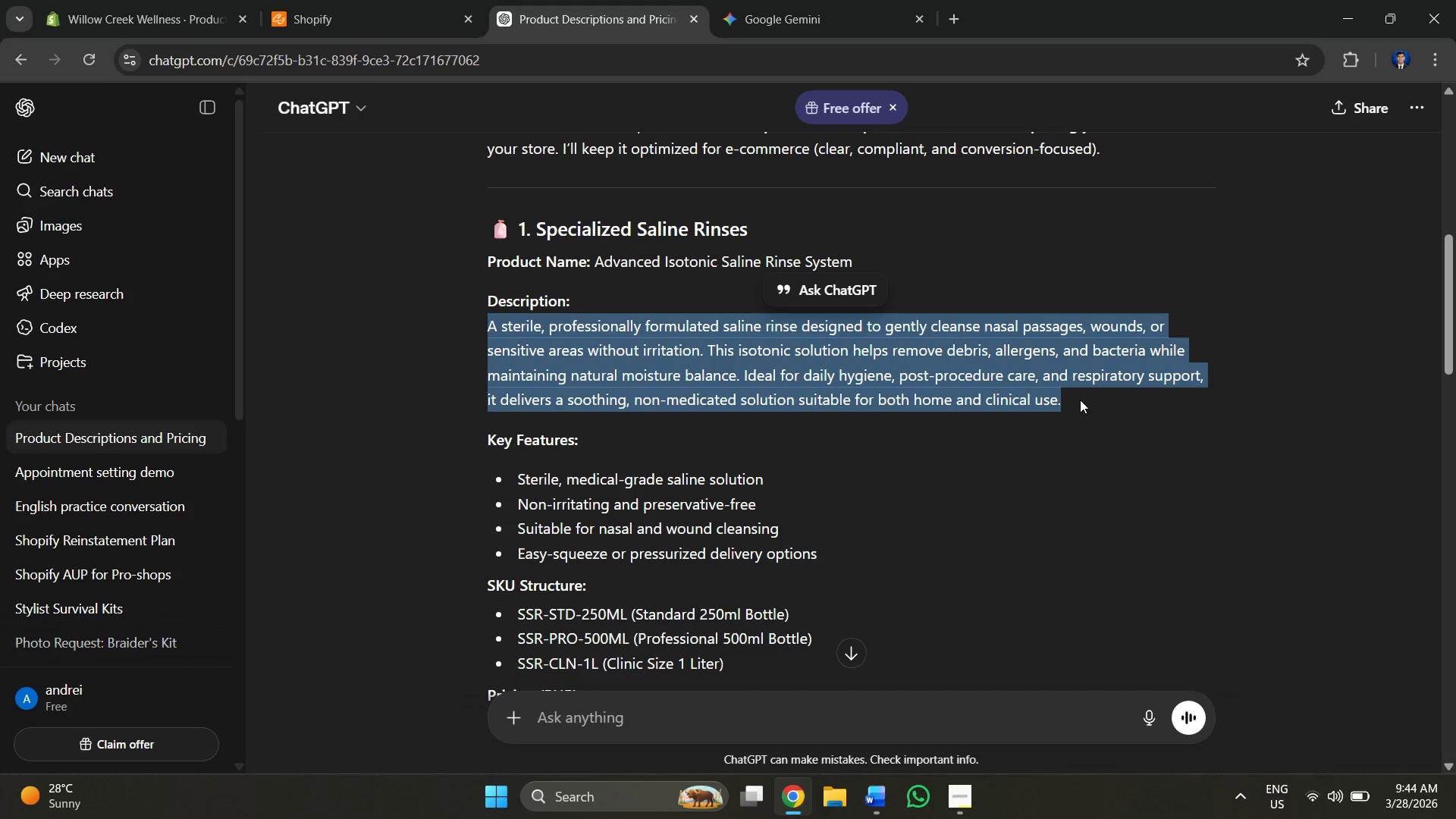 
key(Control+C)
 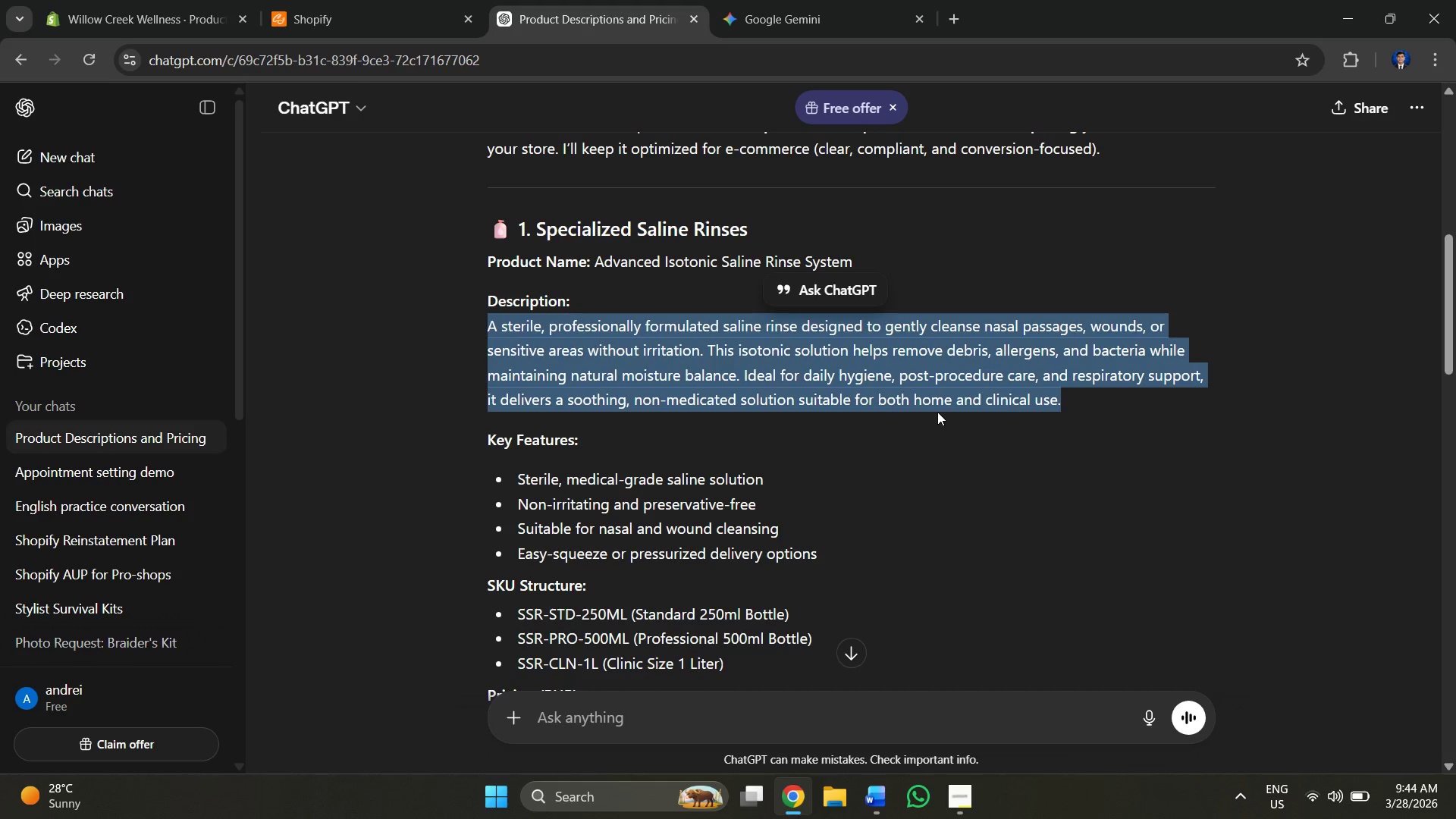 
key(Alt+AltLeft)
 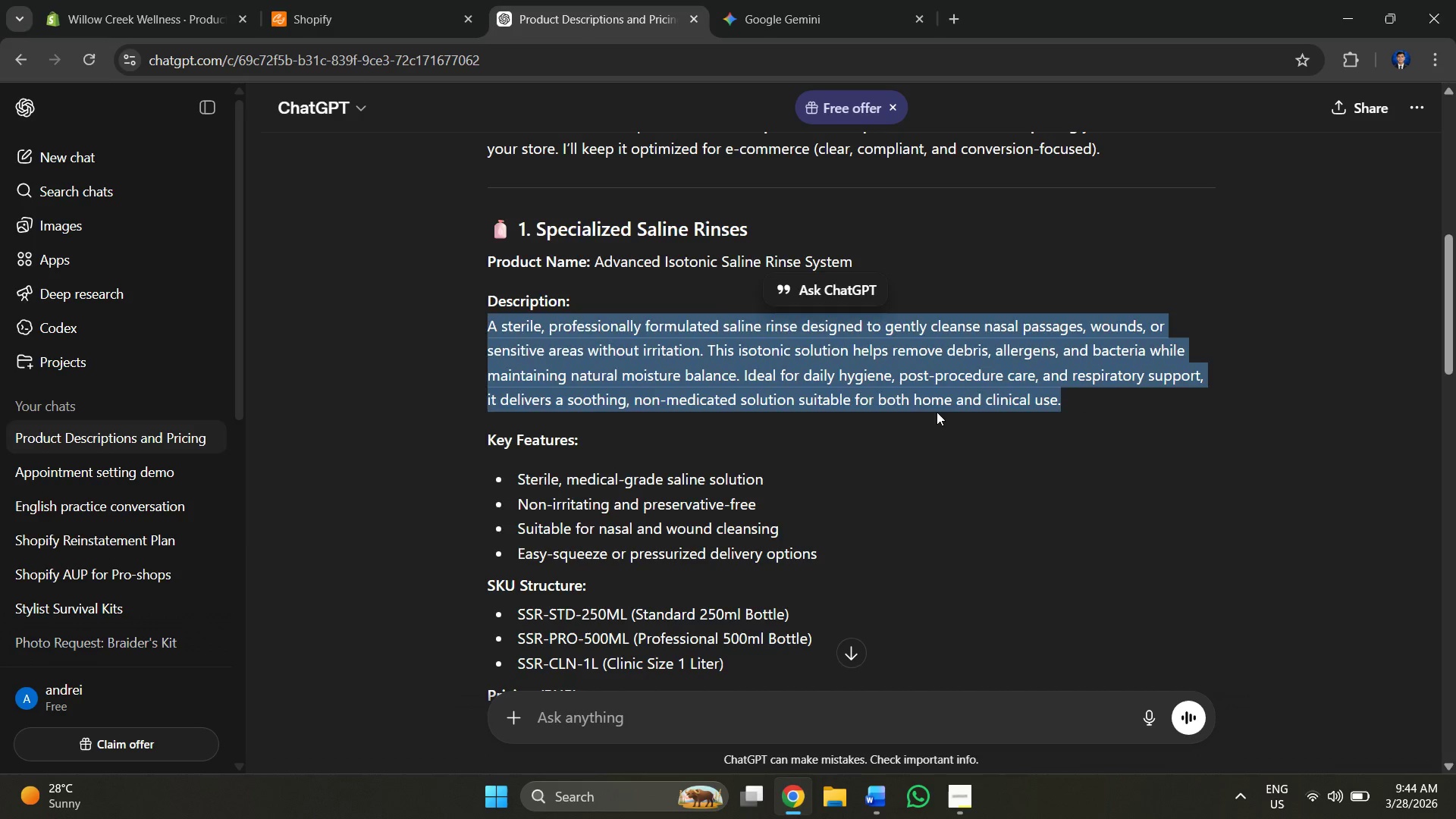 
key(Alt+Tab)